 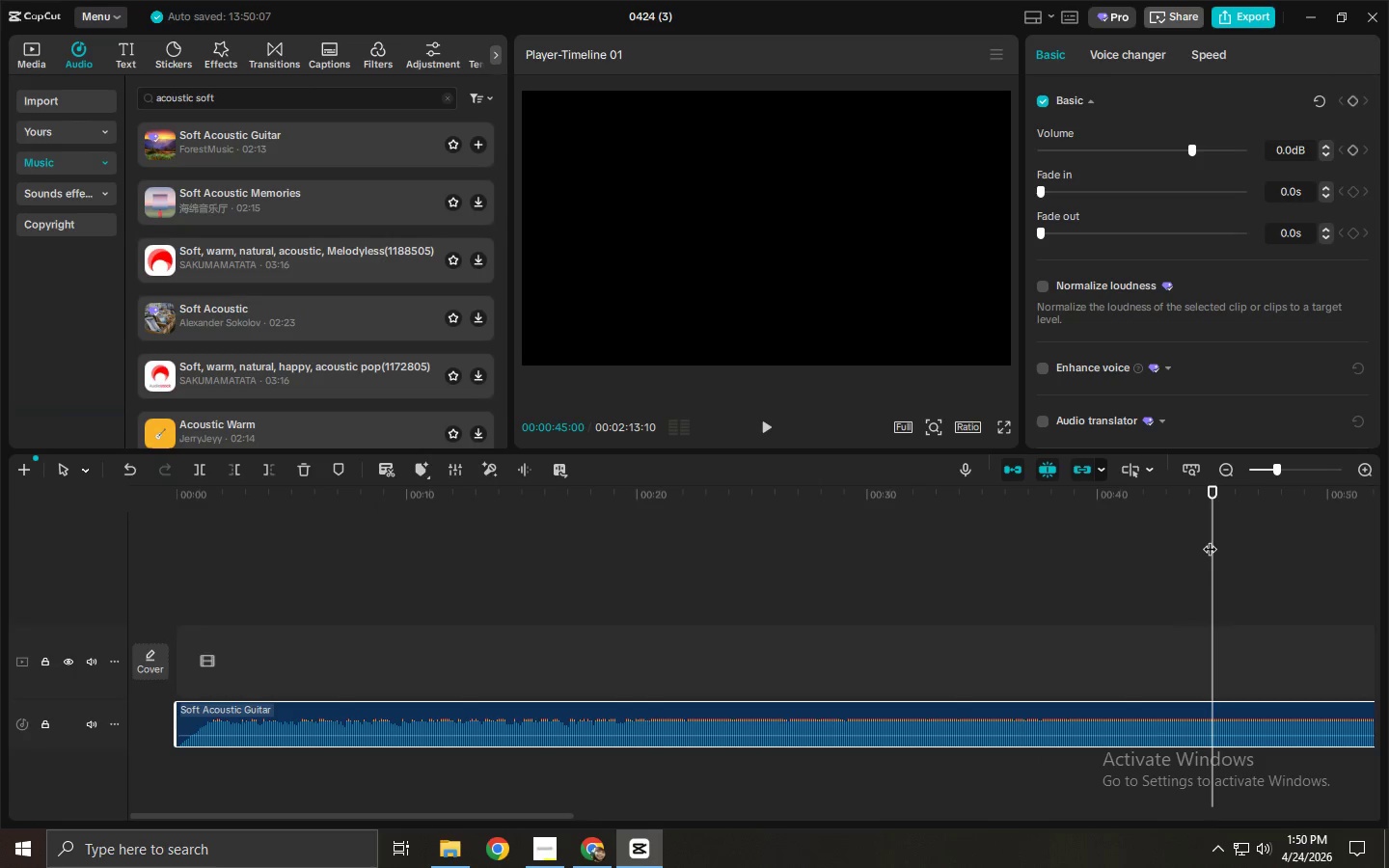 
key(Control+V)
 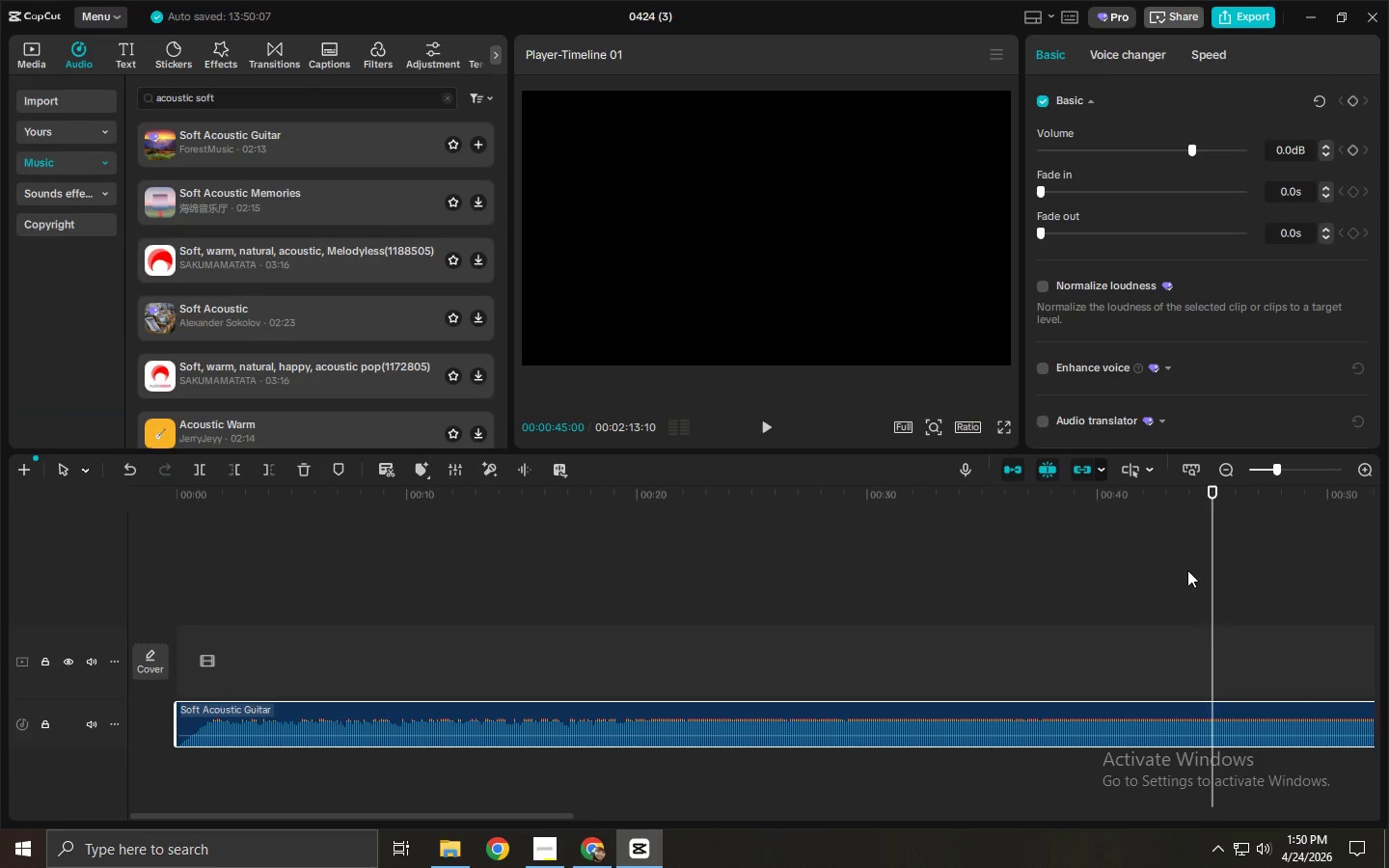 
key(Control+B)
 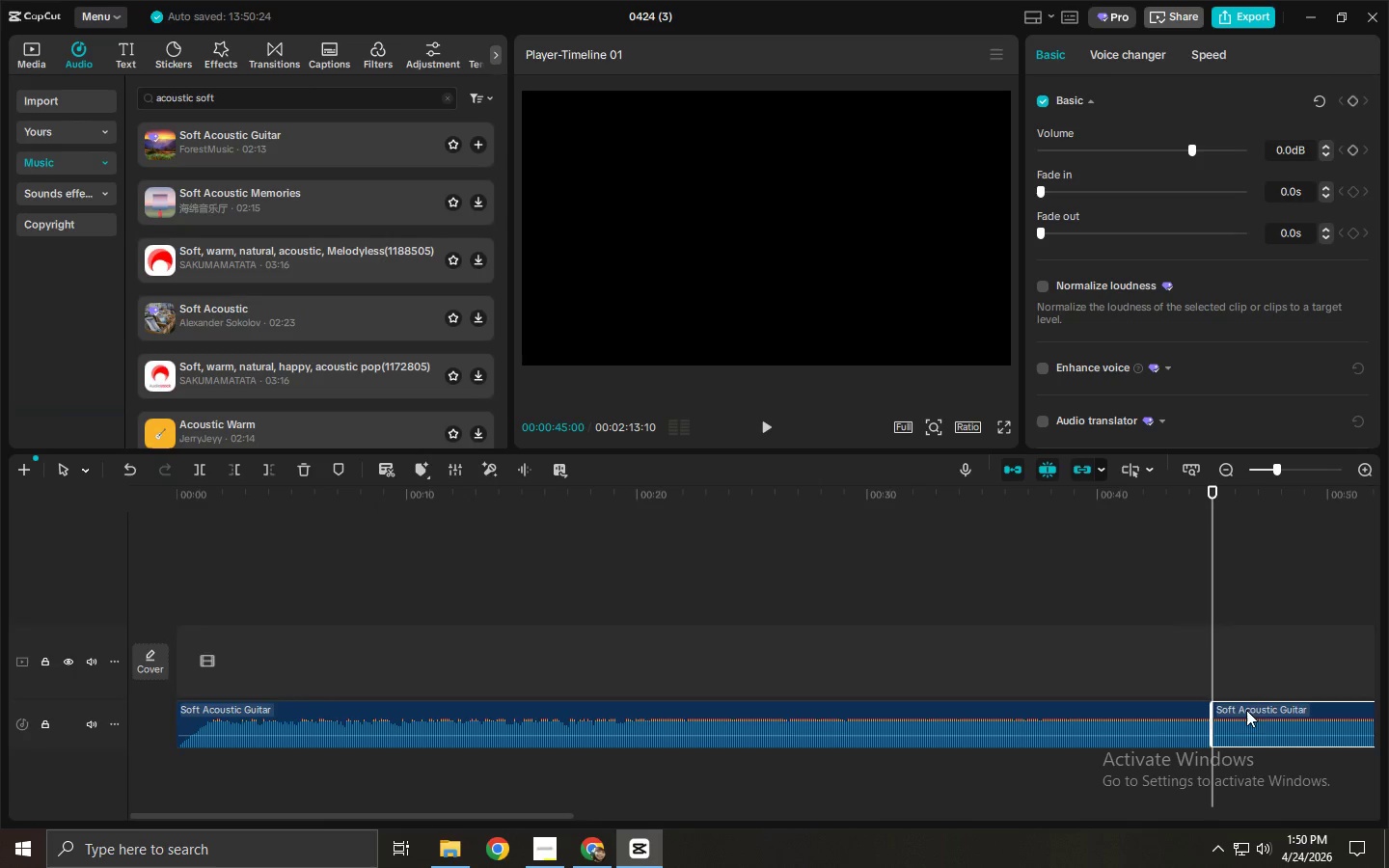 
left_click([1248, 718])
 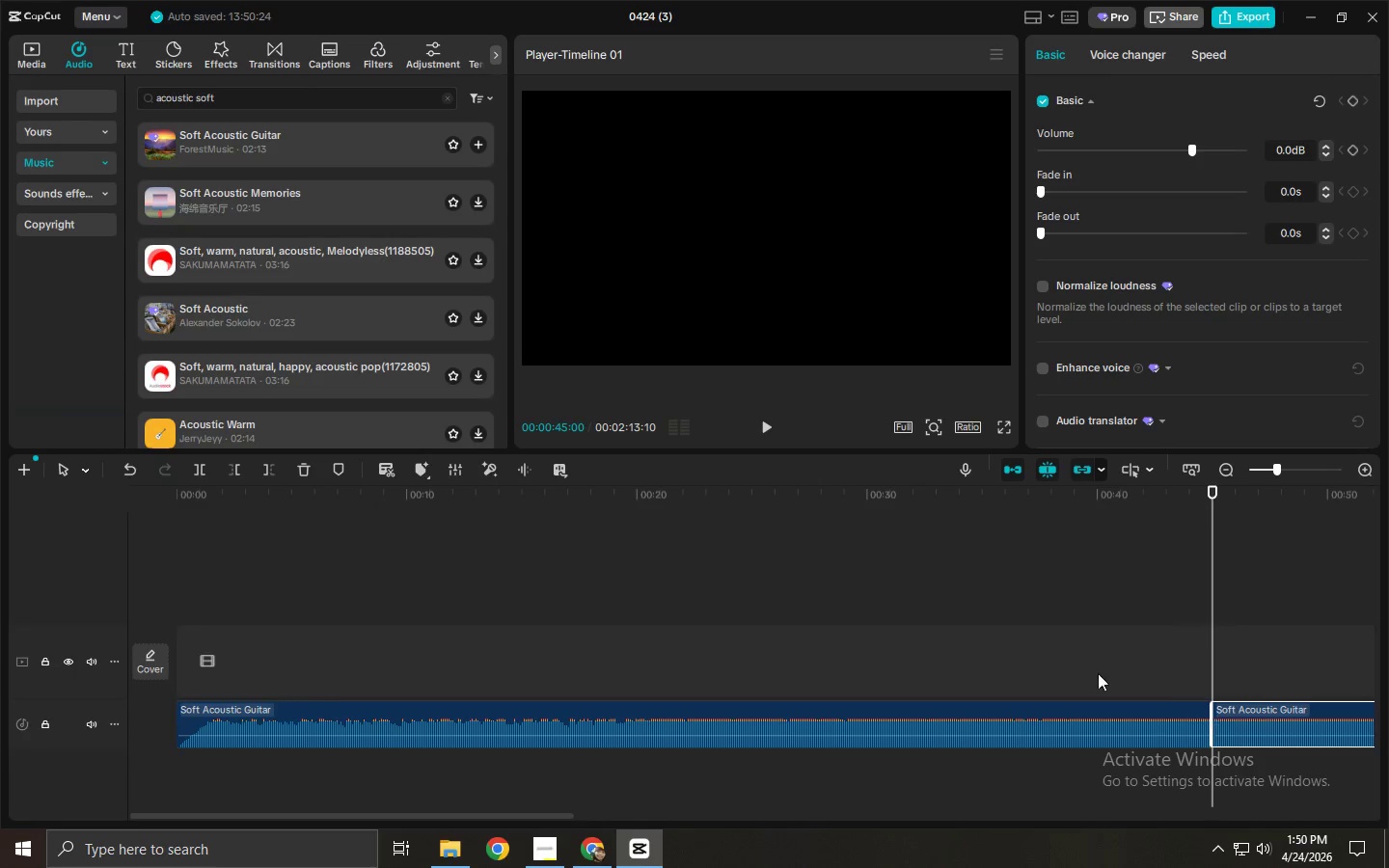 
key(Delete)
 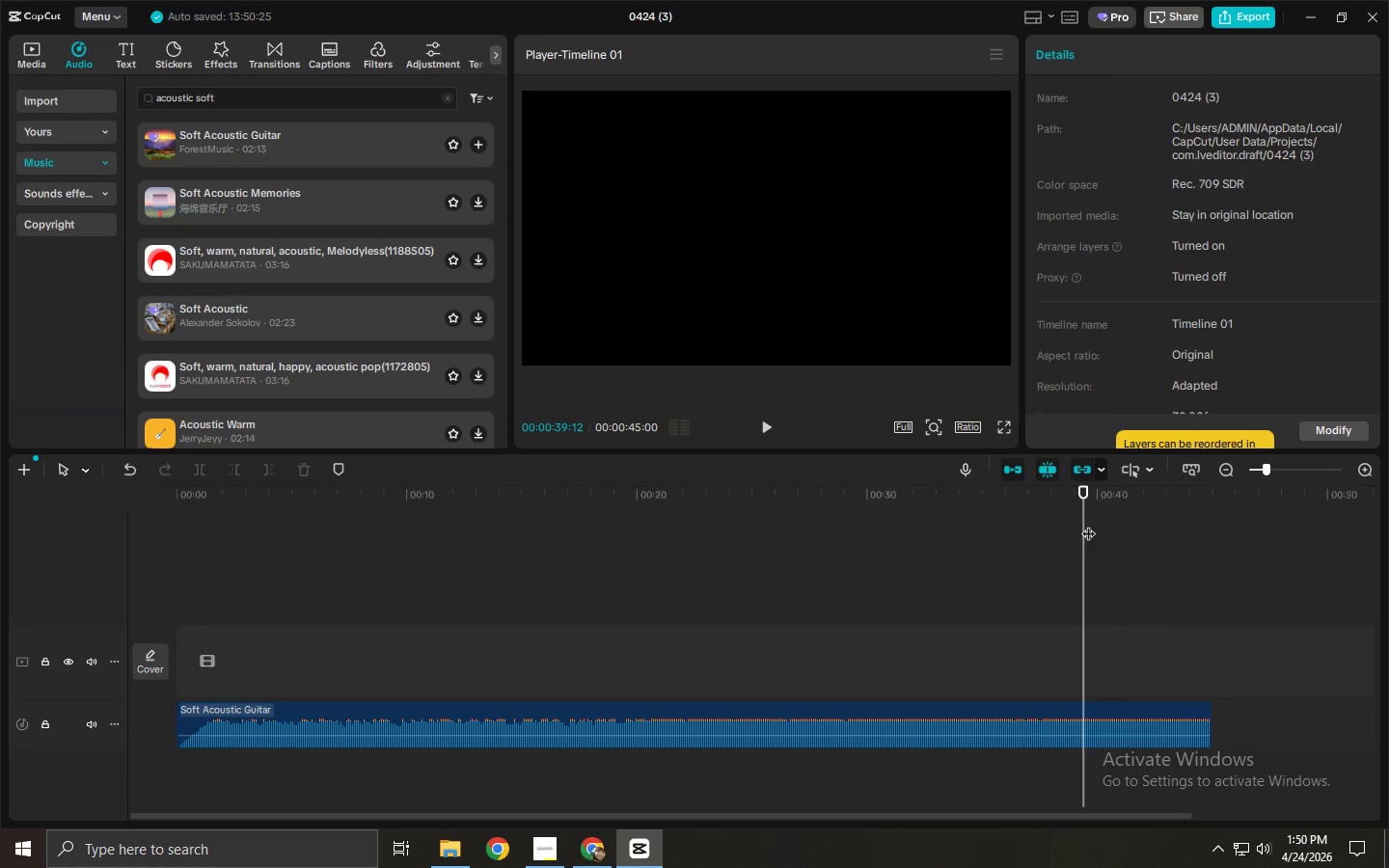 
double_click([1140, 710])
 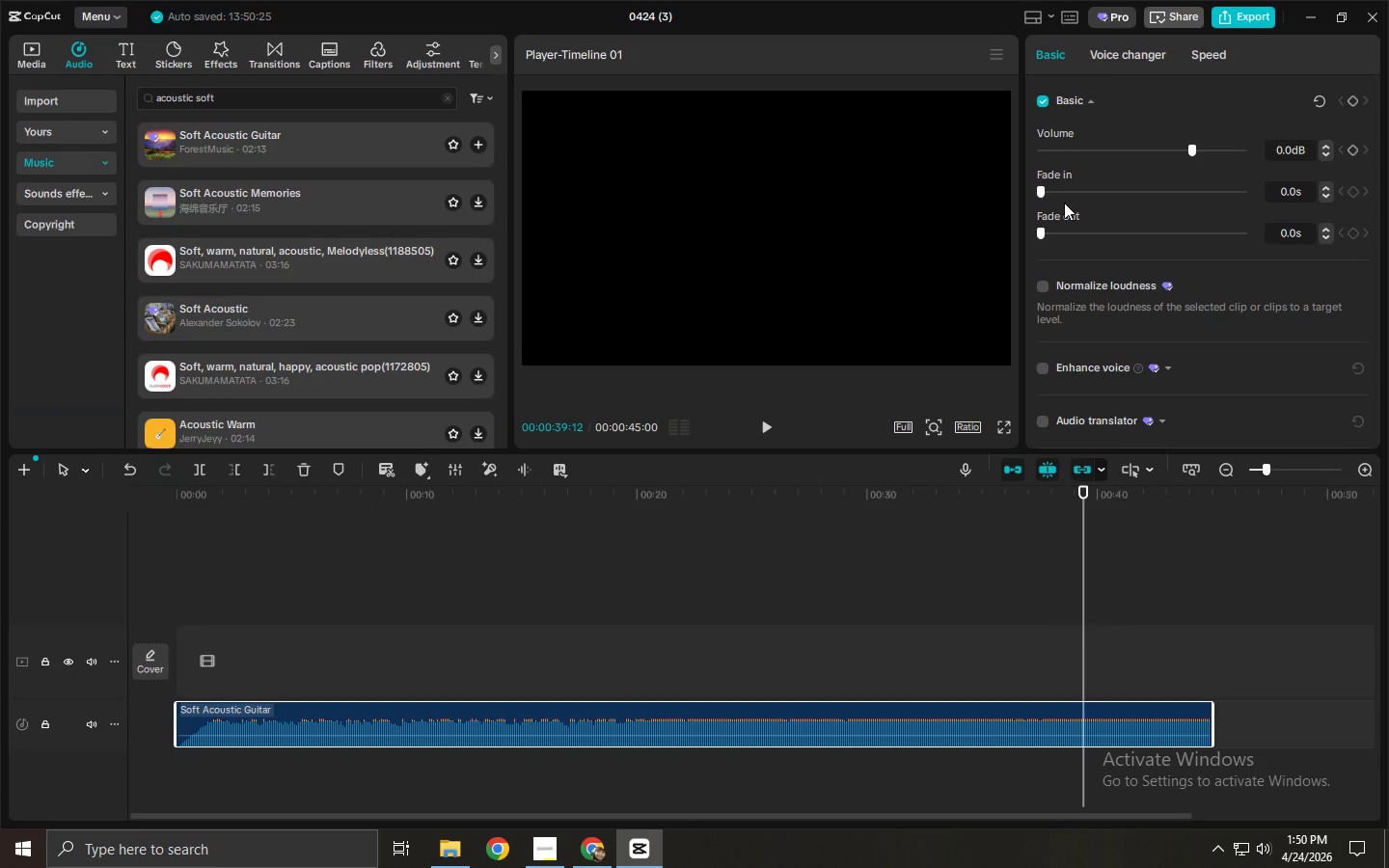 
left_click_drag(start_coordinate=[1054, 238], to_coordinate=[1147, 252])
 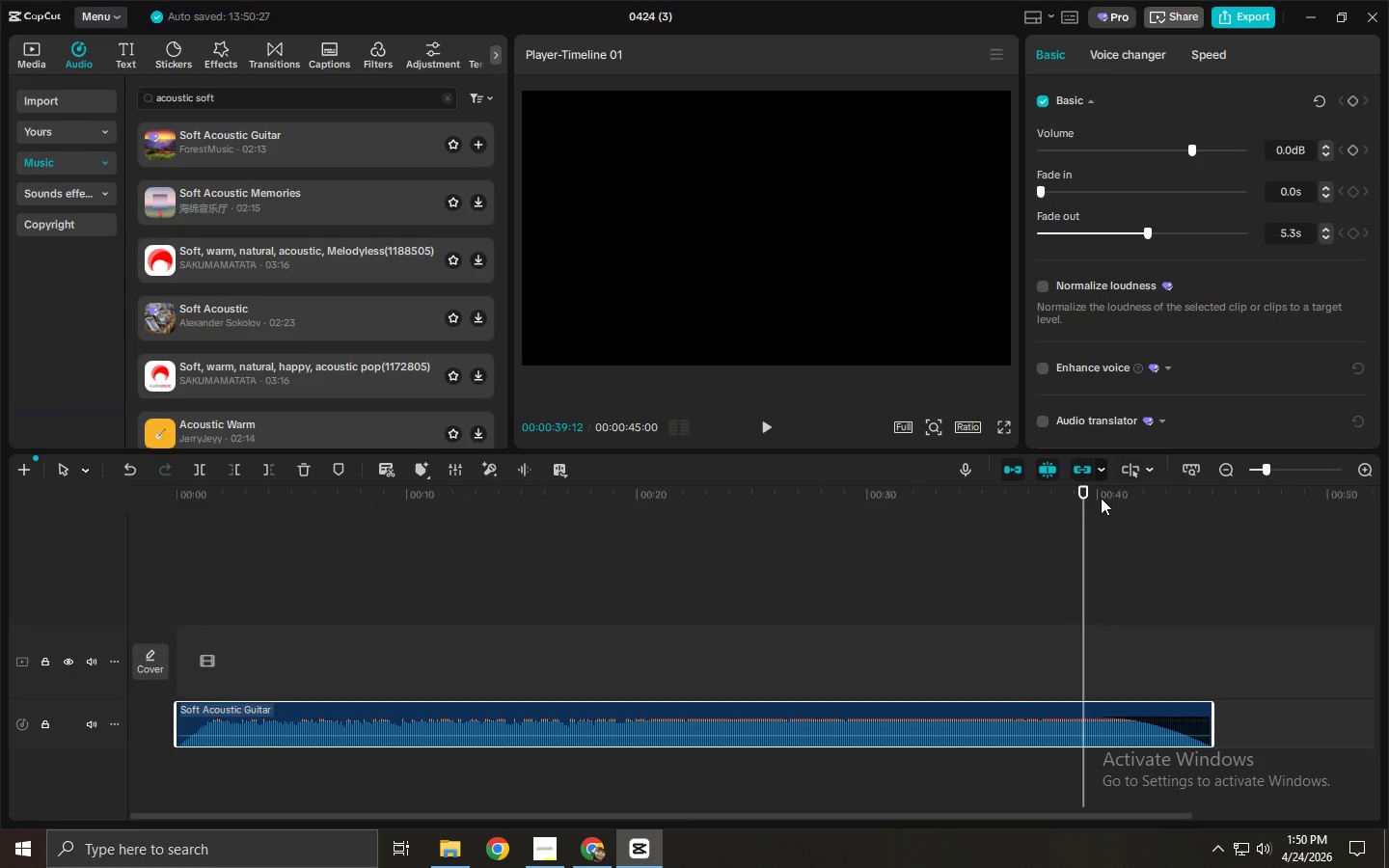 
left_click([1100, 498])
 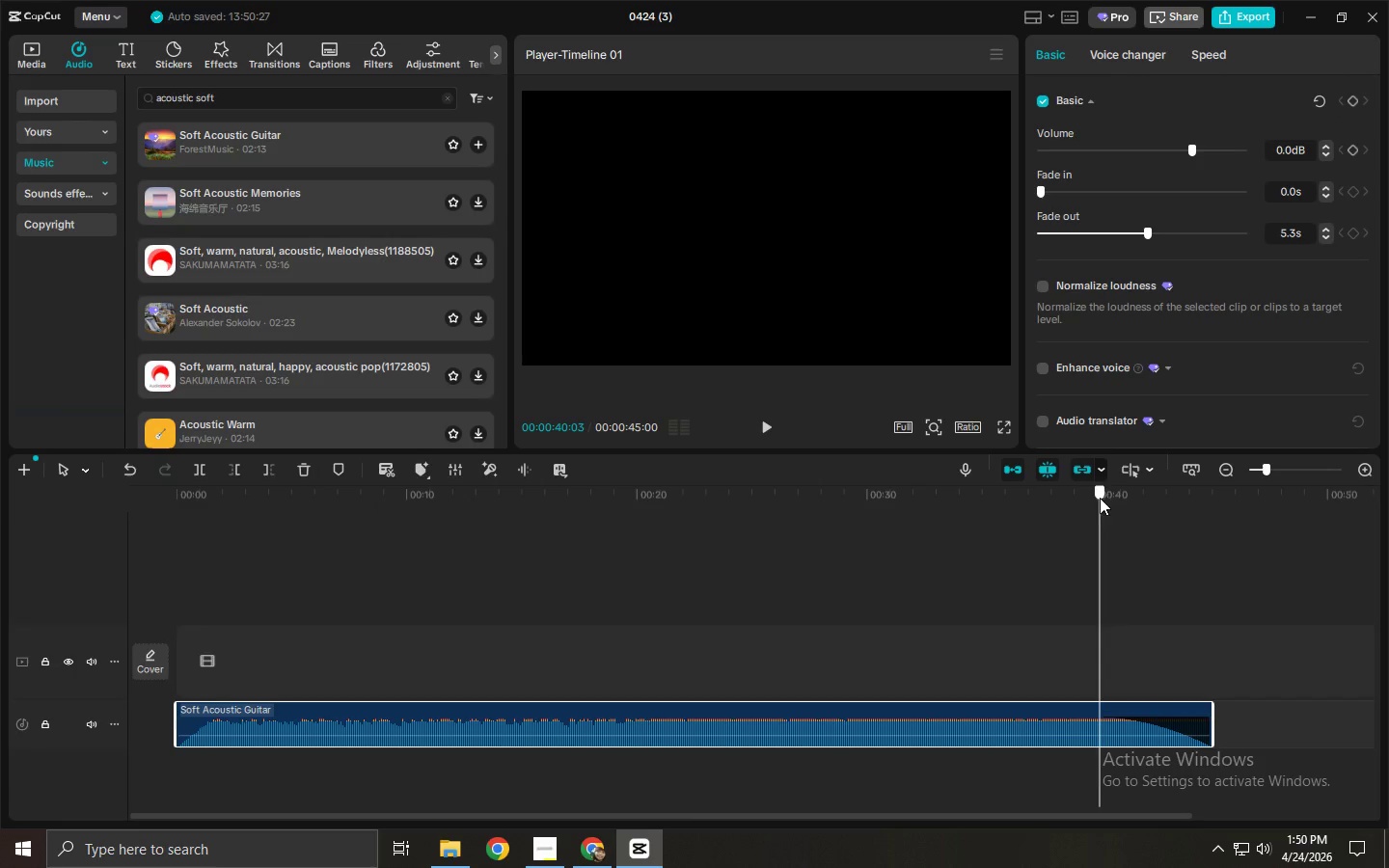 
key(Space)
 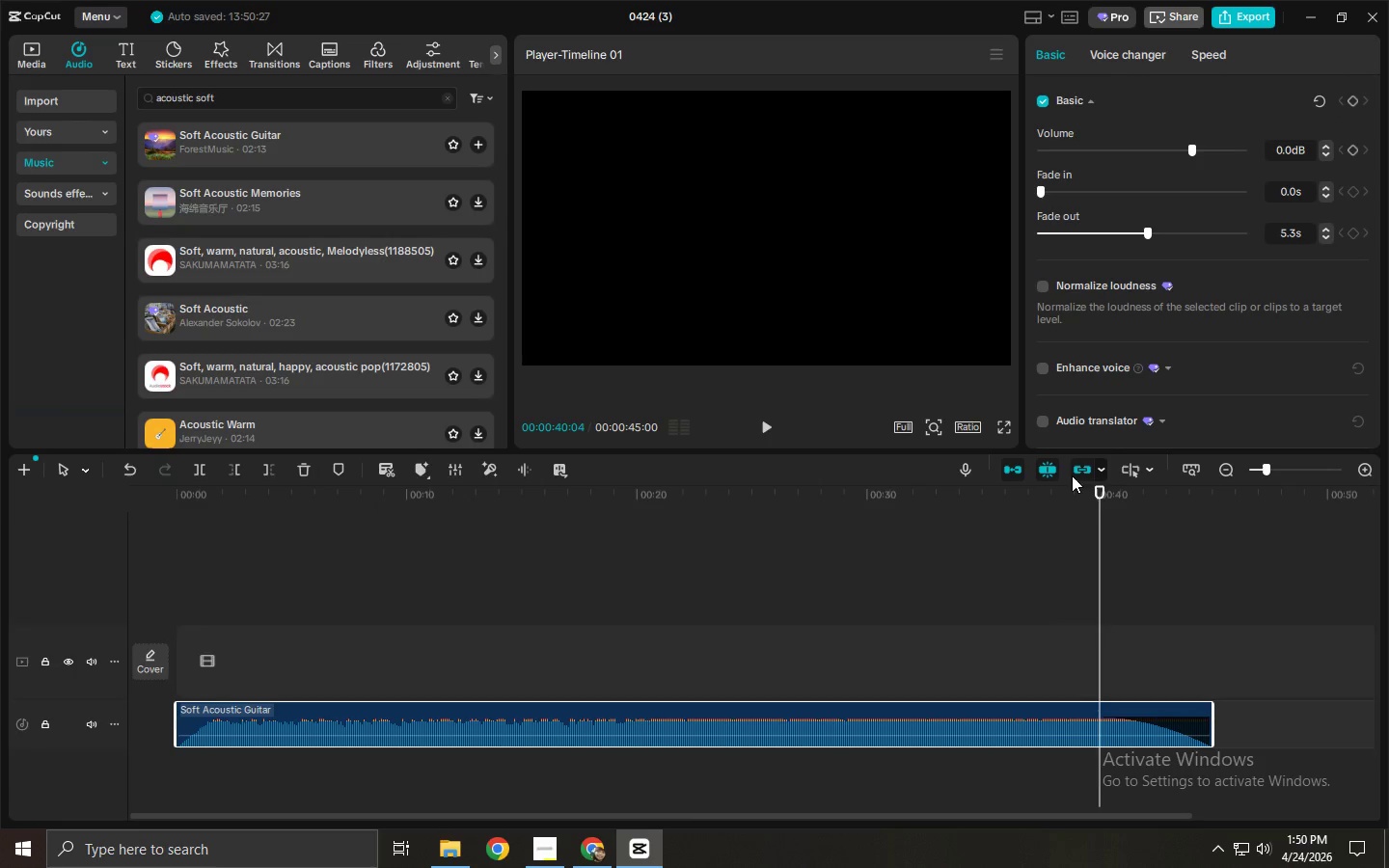 
key(Space)
 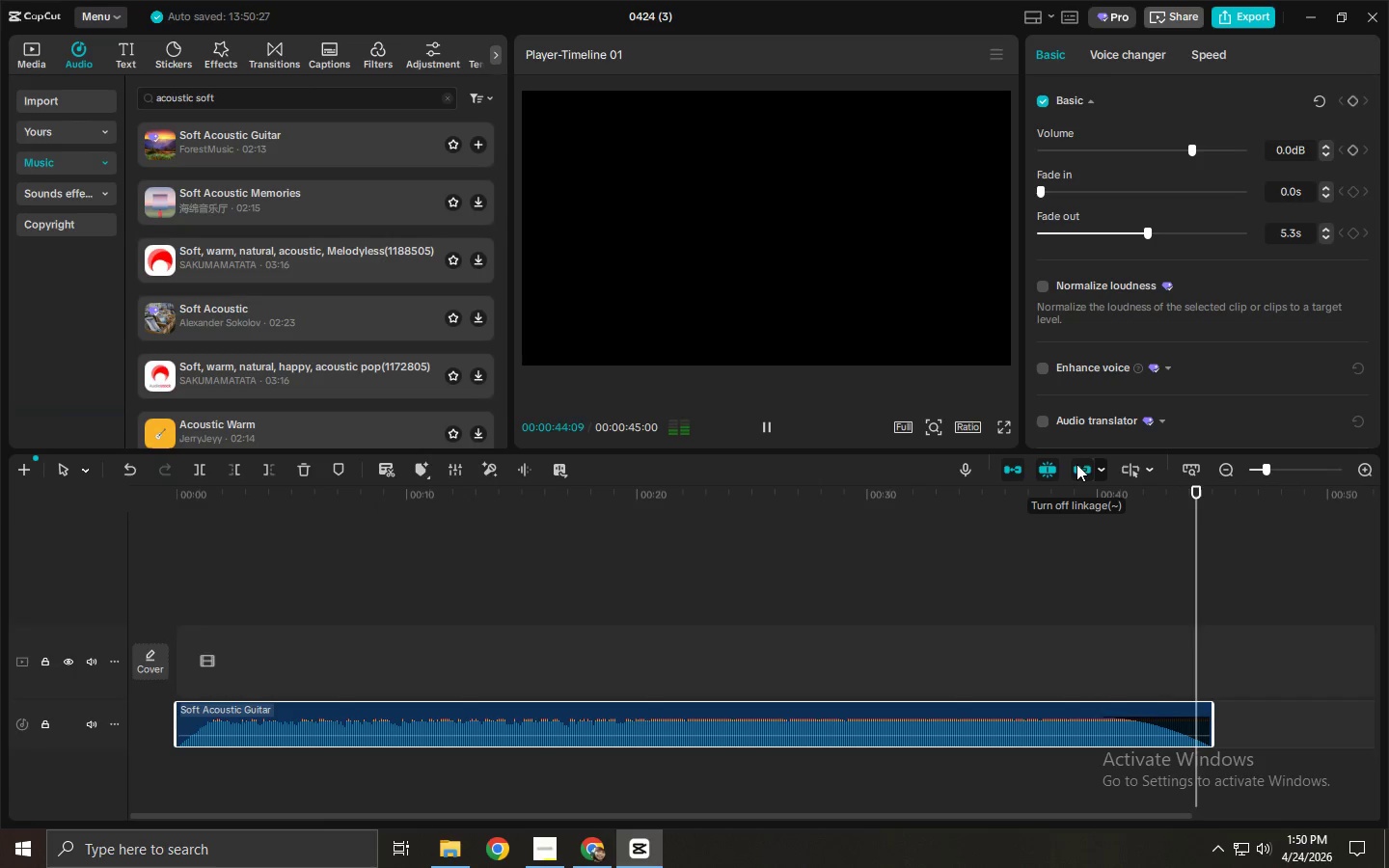 
wait(5.7)
 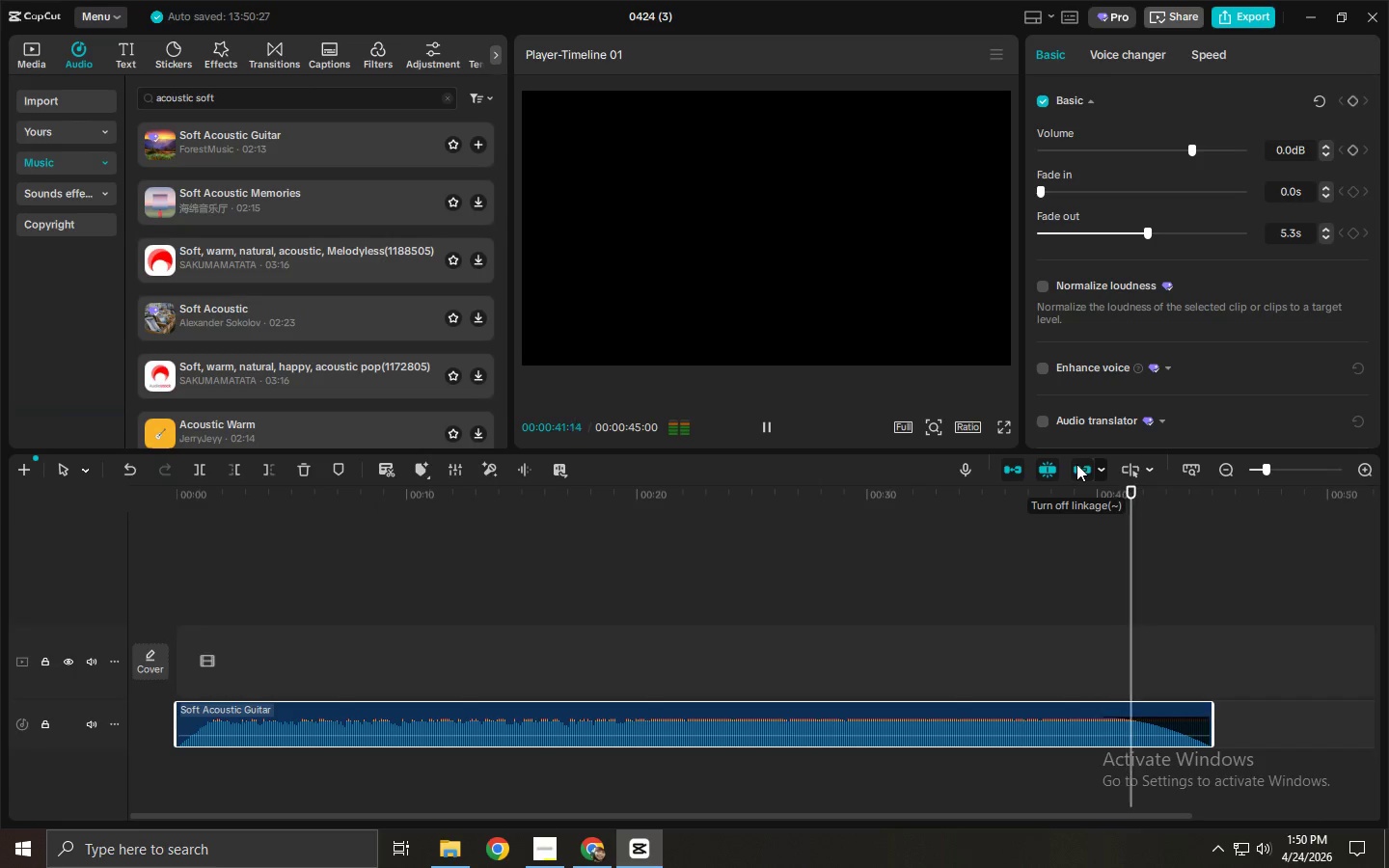 
left_click_drag(start_coordinate=[380, 502], to_coordinate=[80, 503])
 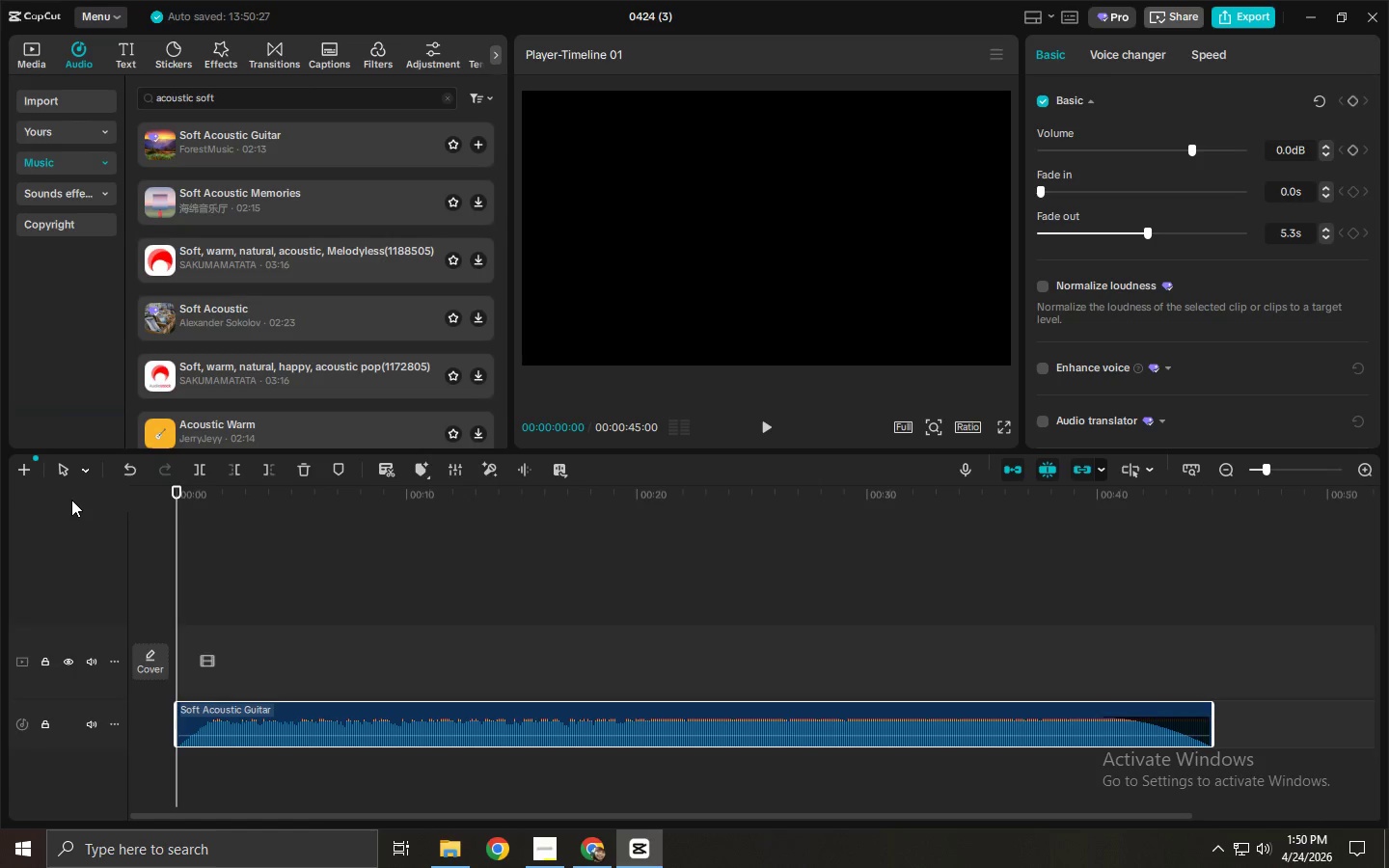 
wait(8.09)
 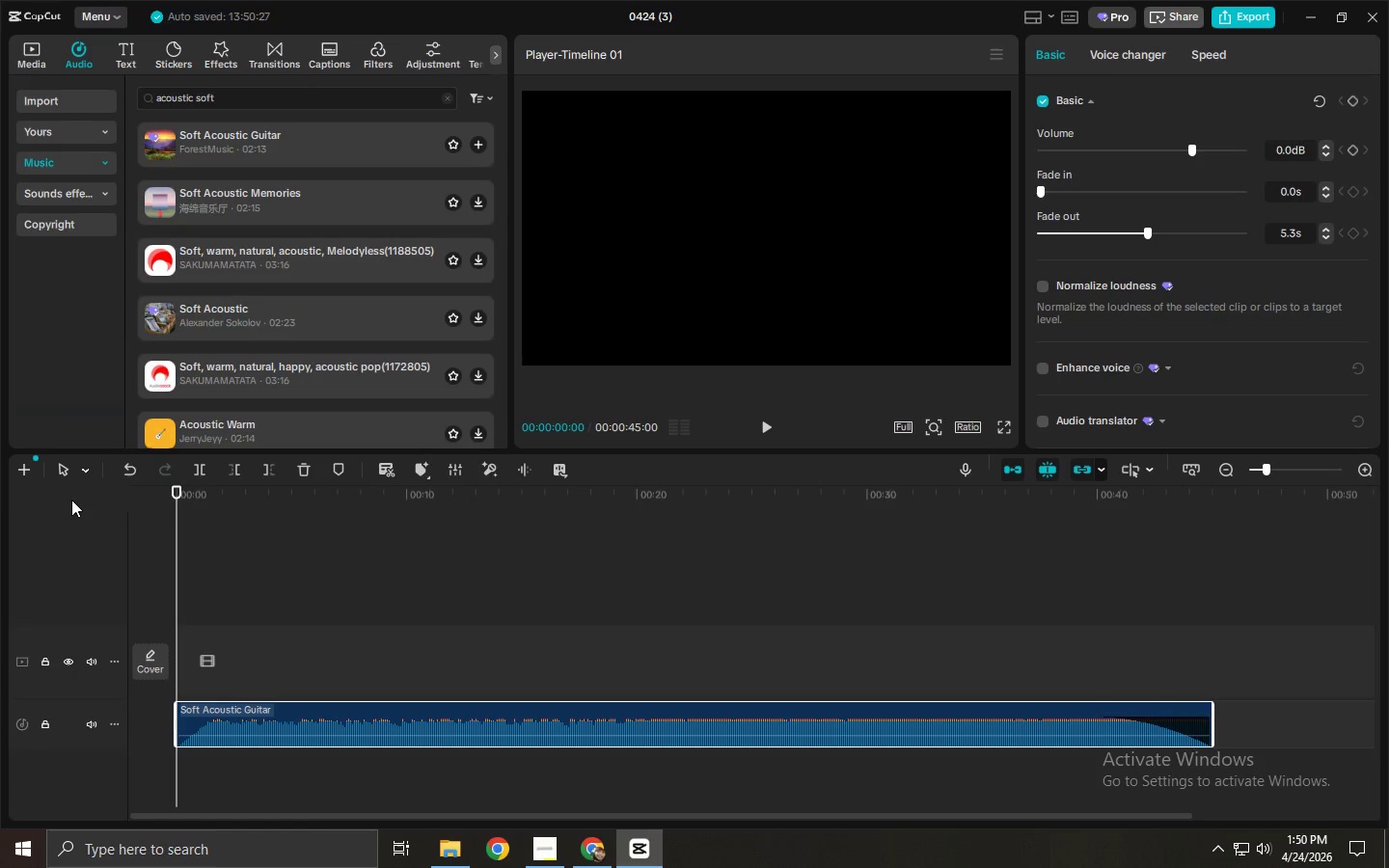 
left_click([30, 50])
 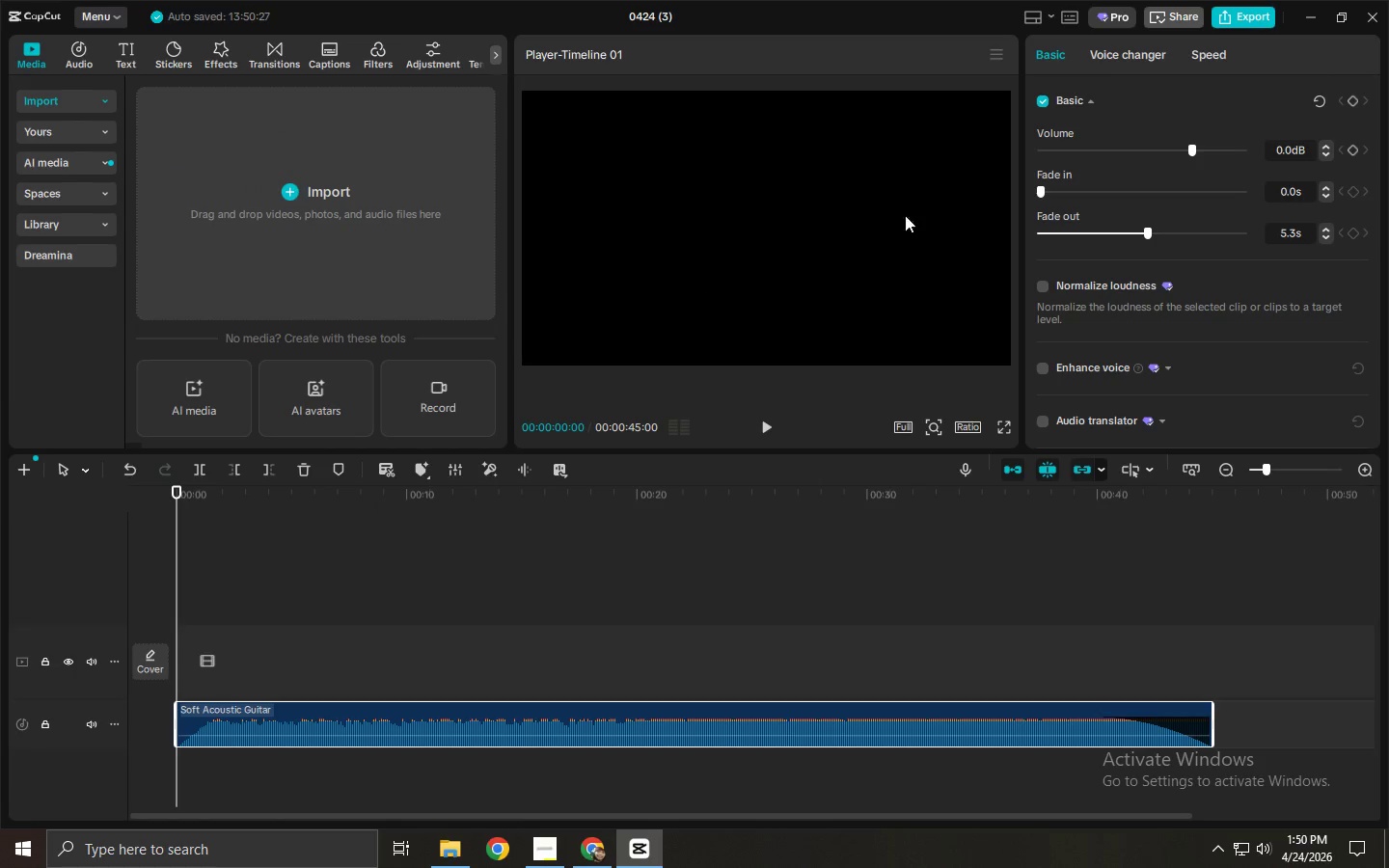 
key(Alt+AltLeft)
 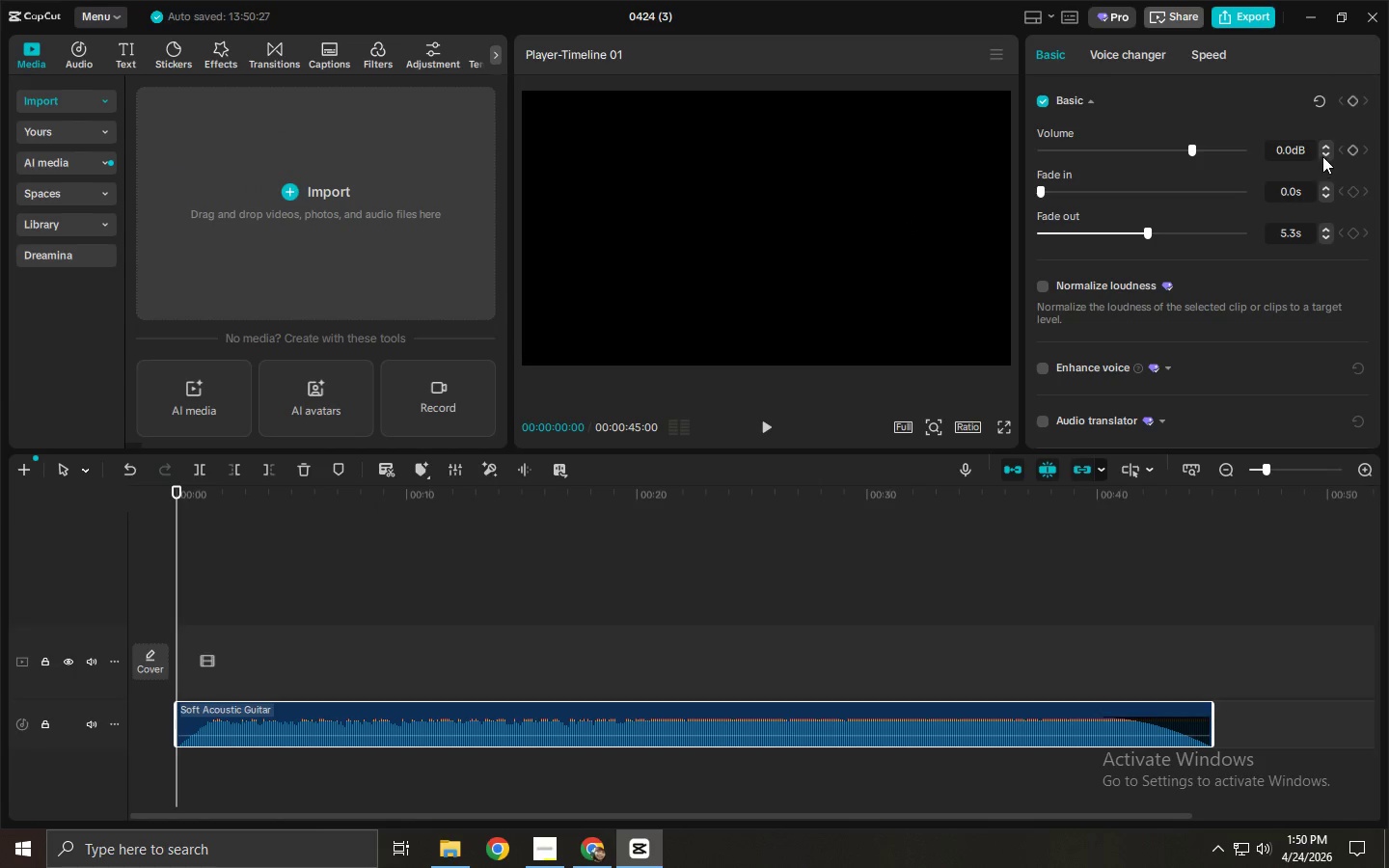 
key(Alt+Tab)